 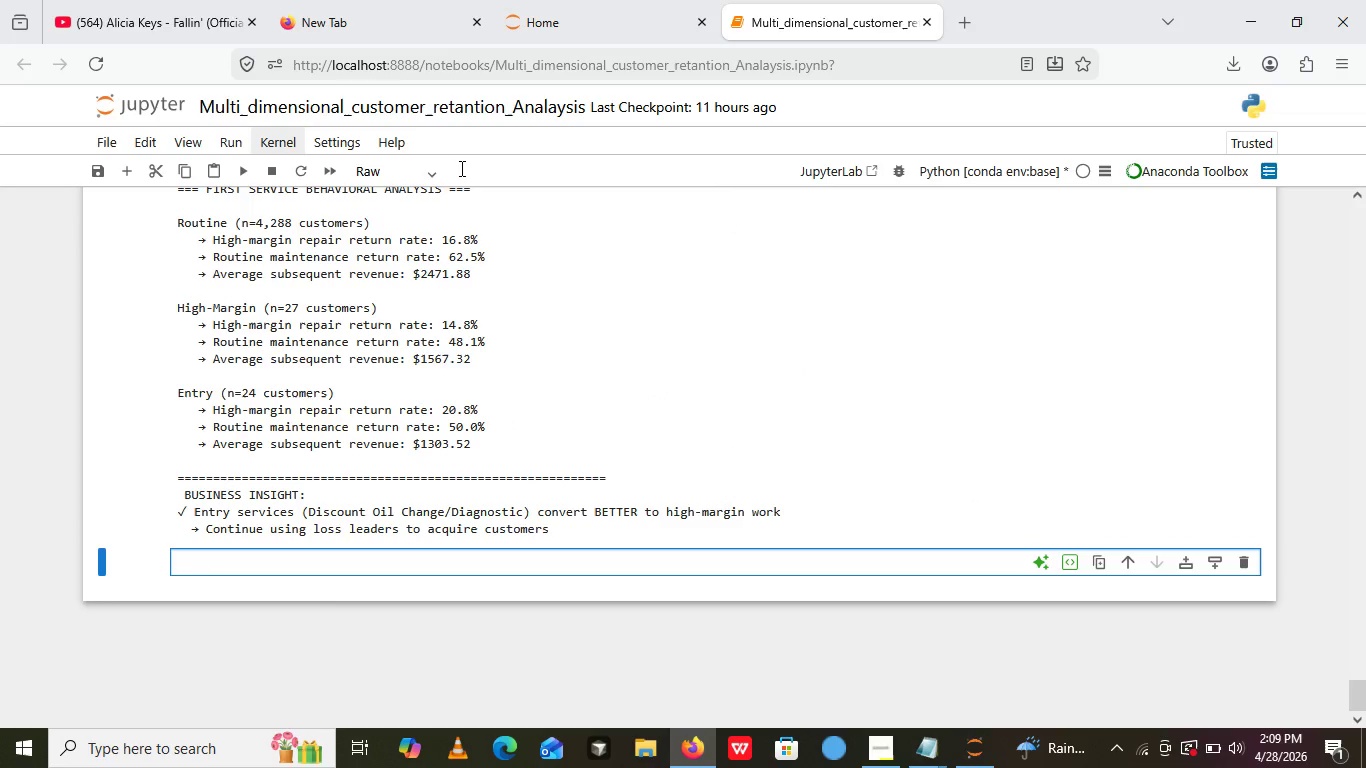 
left_click([383, 178])
 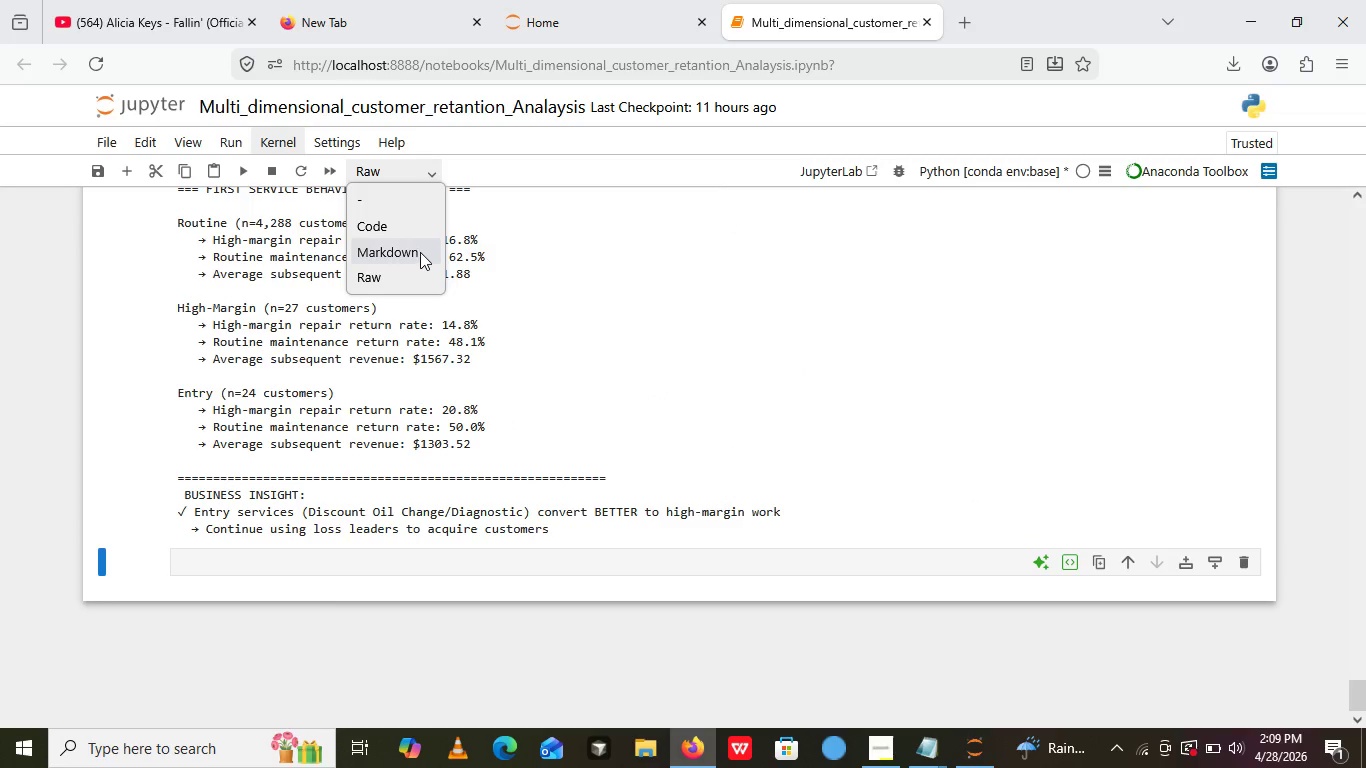 
left_click([419, 250])
 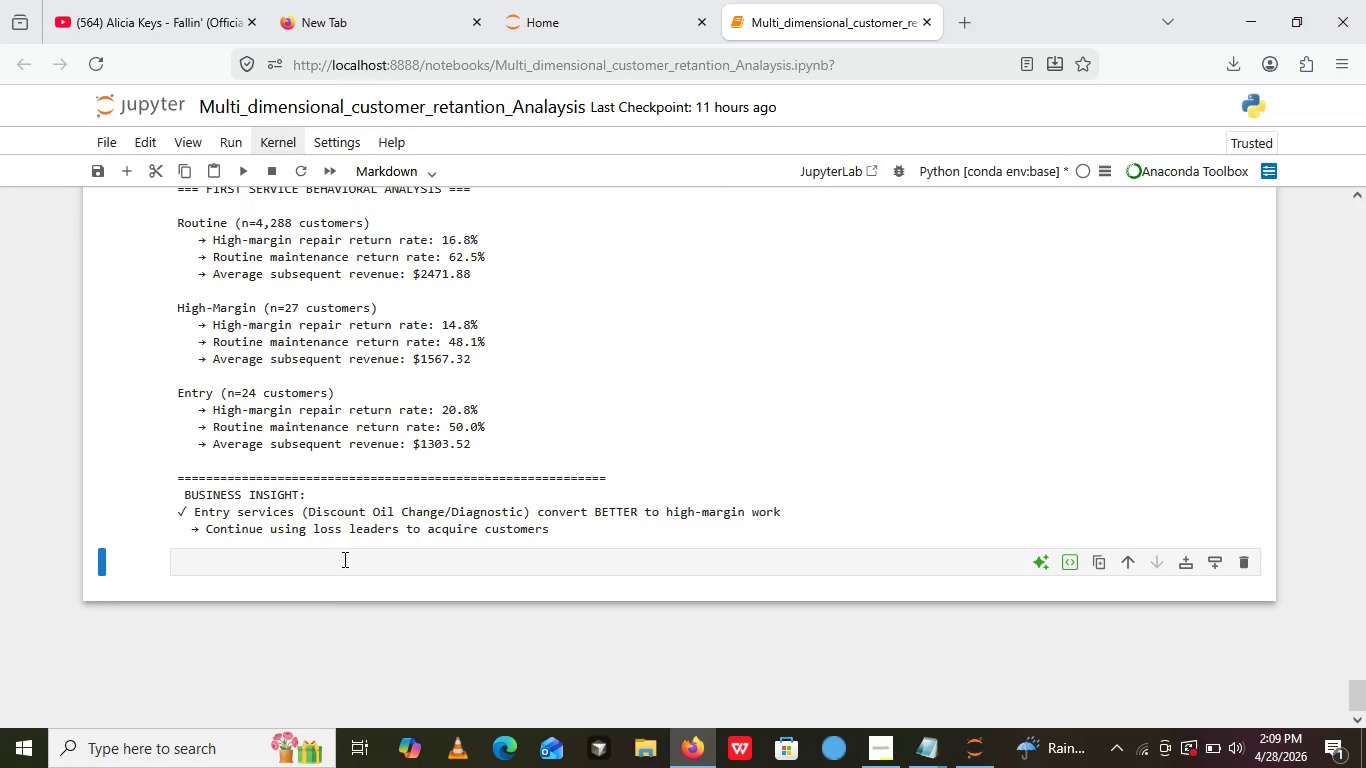 
left_click([343, 560])
 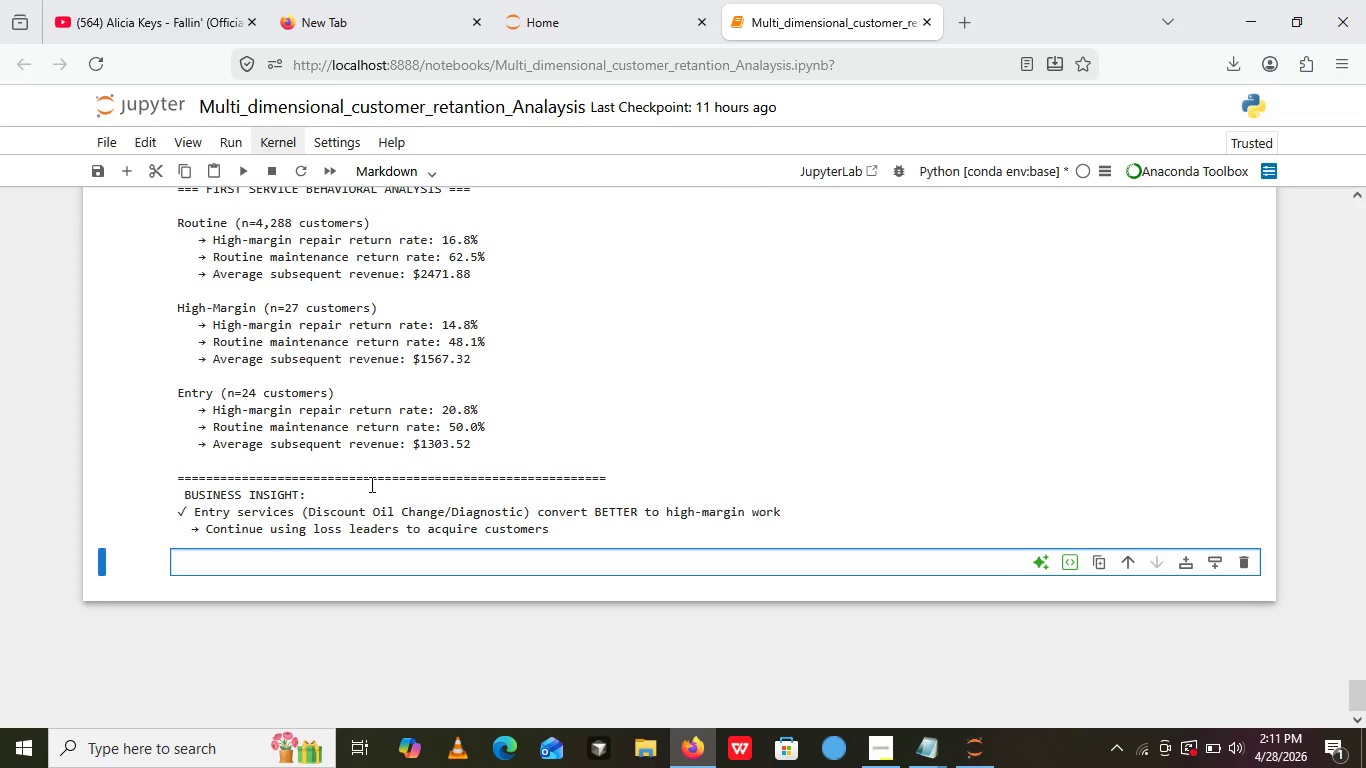 
wait(115.27)
 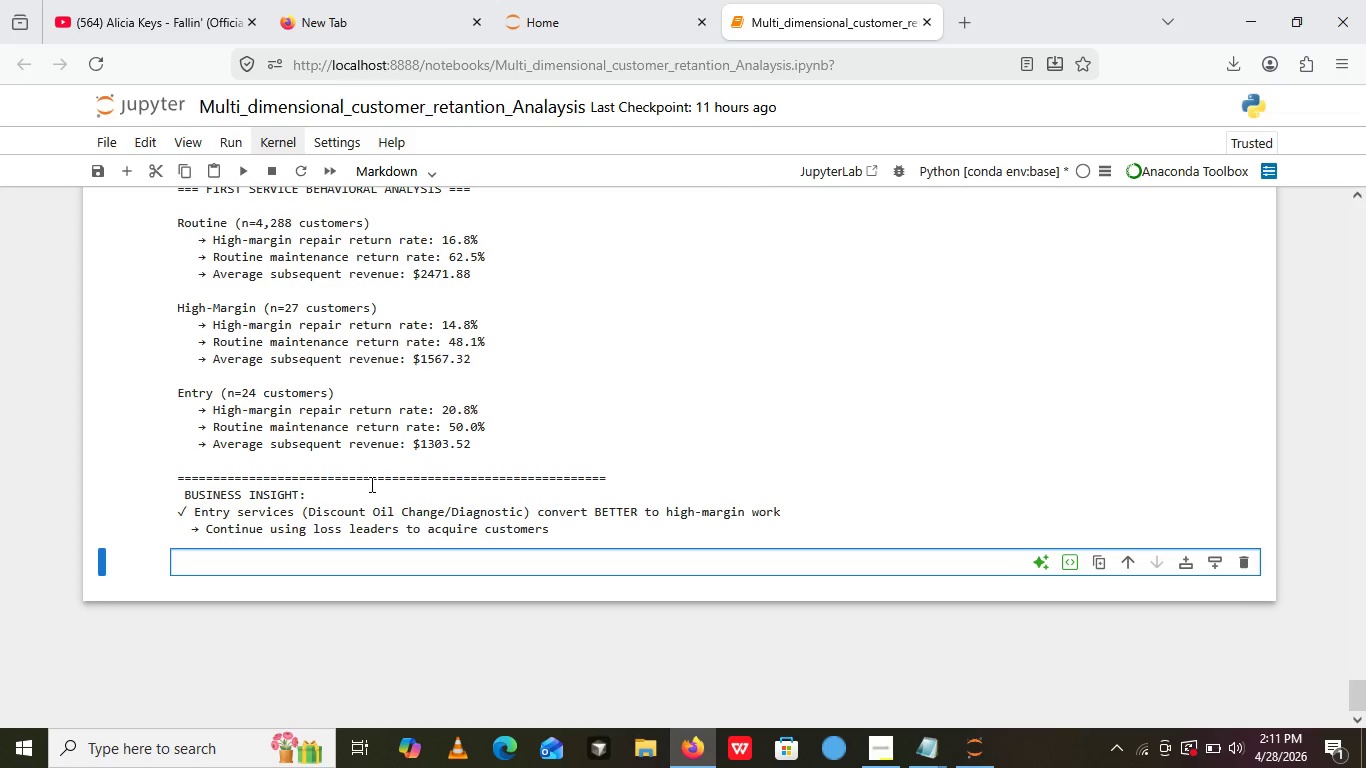 
mouse_move([432, -9])
 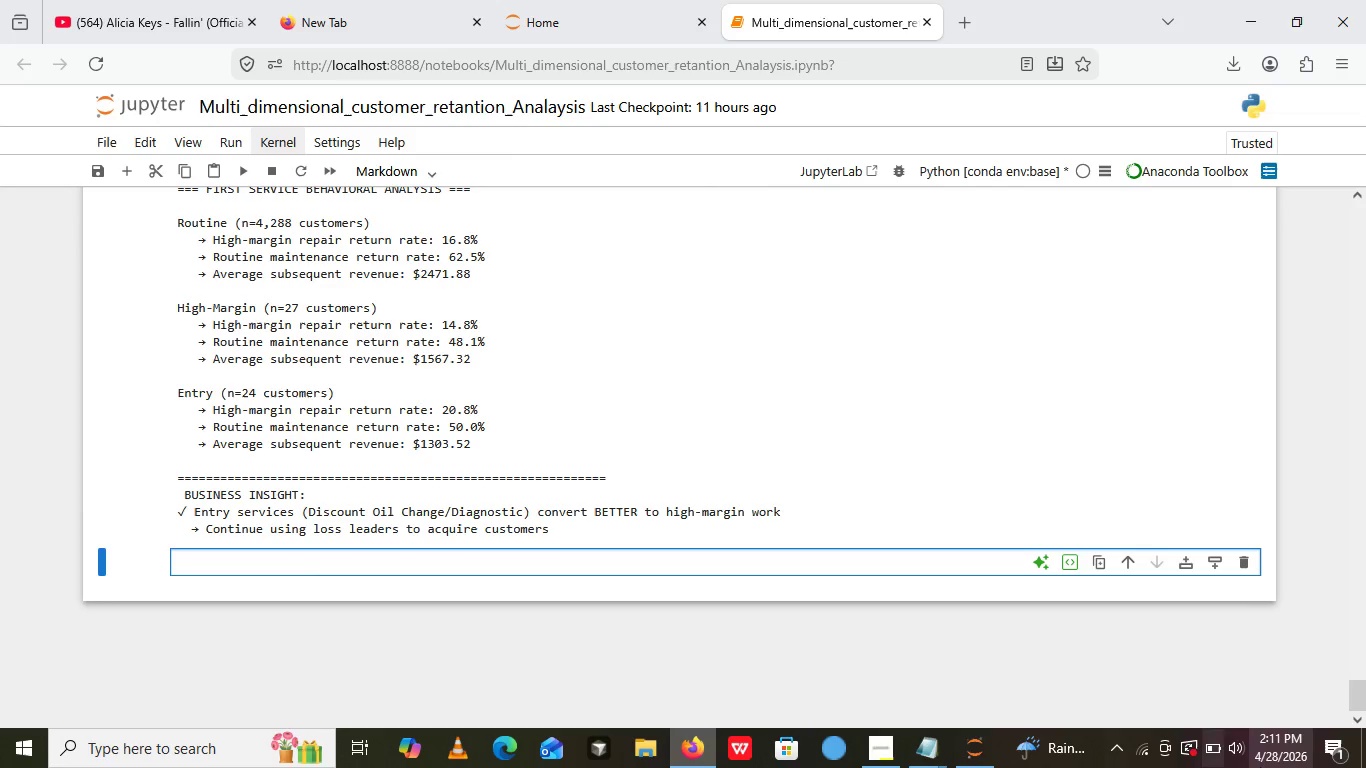 
mouse_move([1260, 767])
 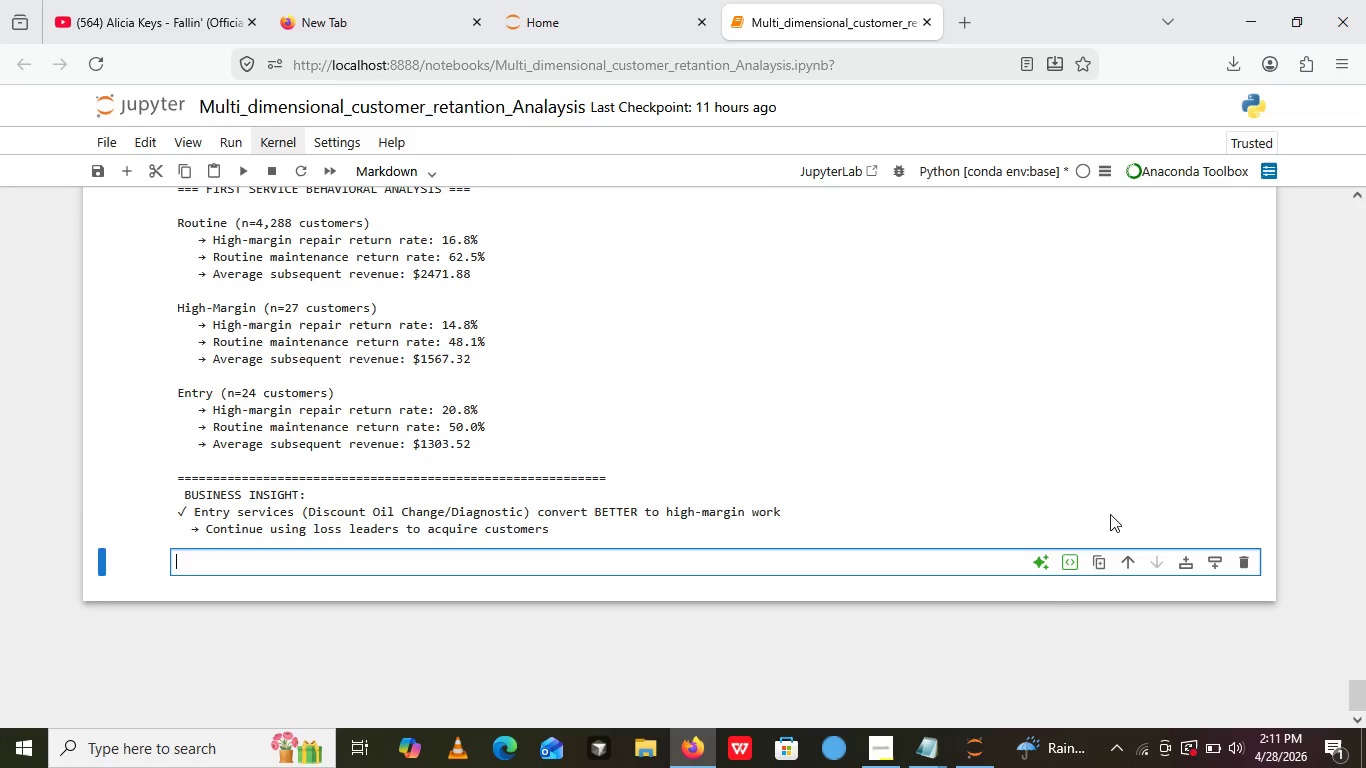 
left_click([874, 754])